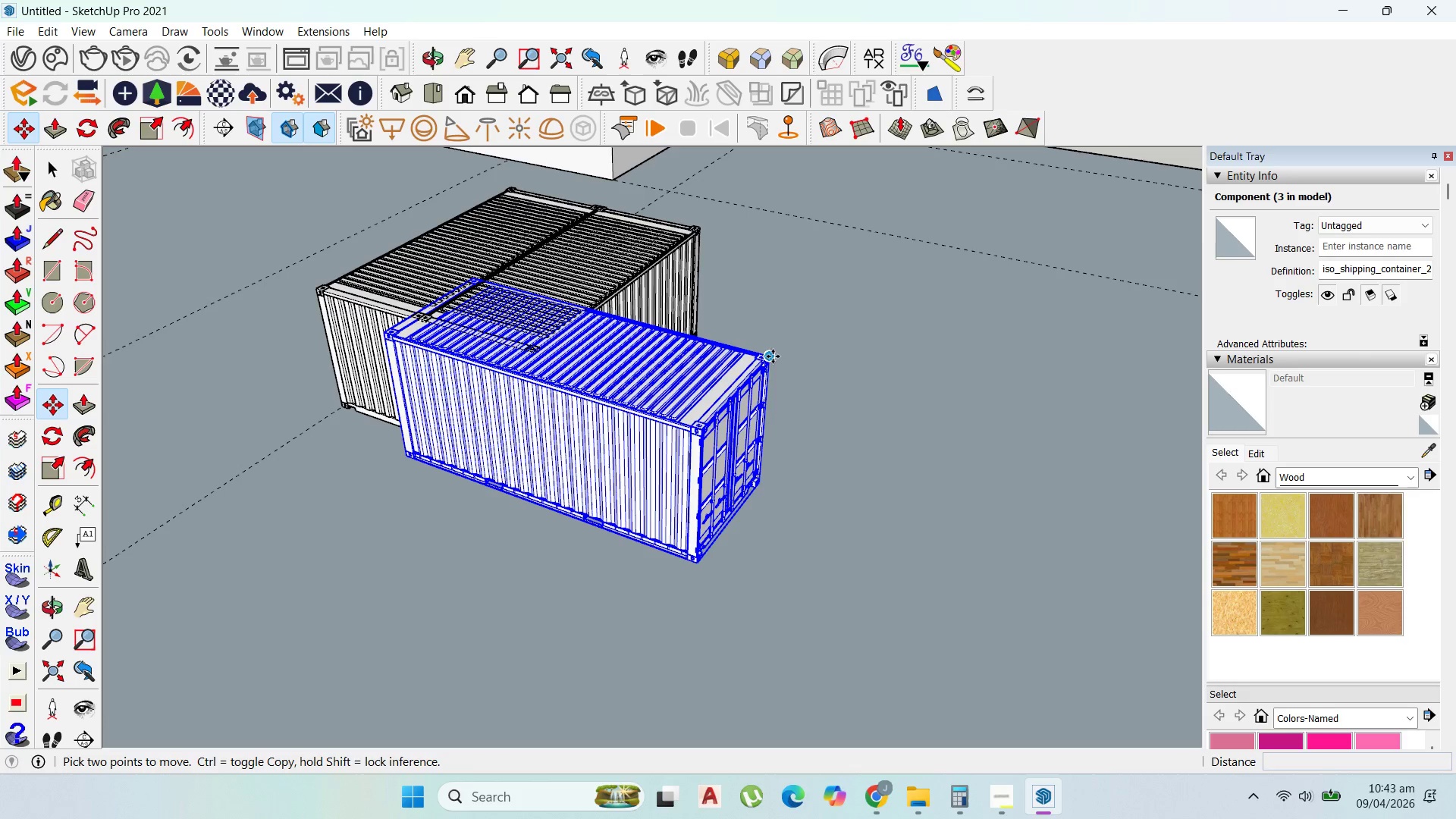 
left_click_drag(start_coordinate=[772, 356], to_coordinate=[768, 356])
 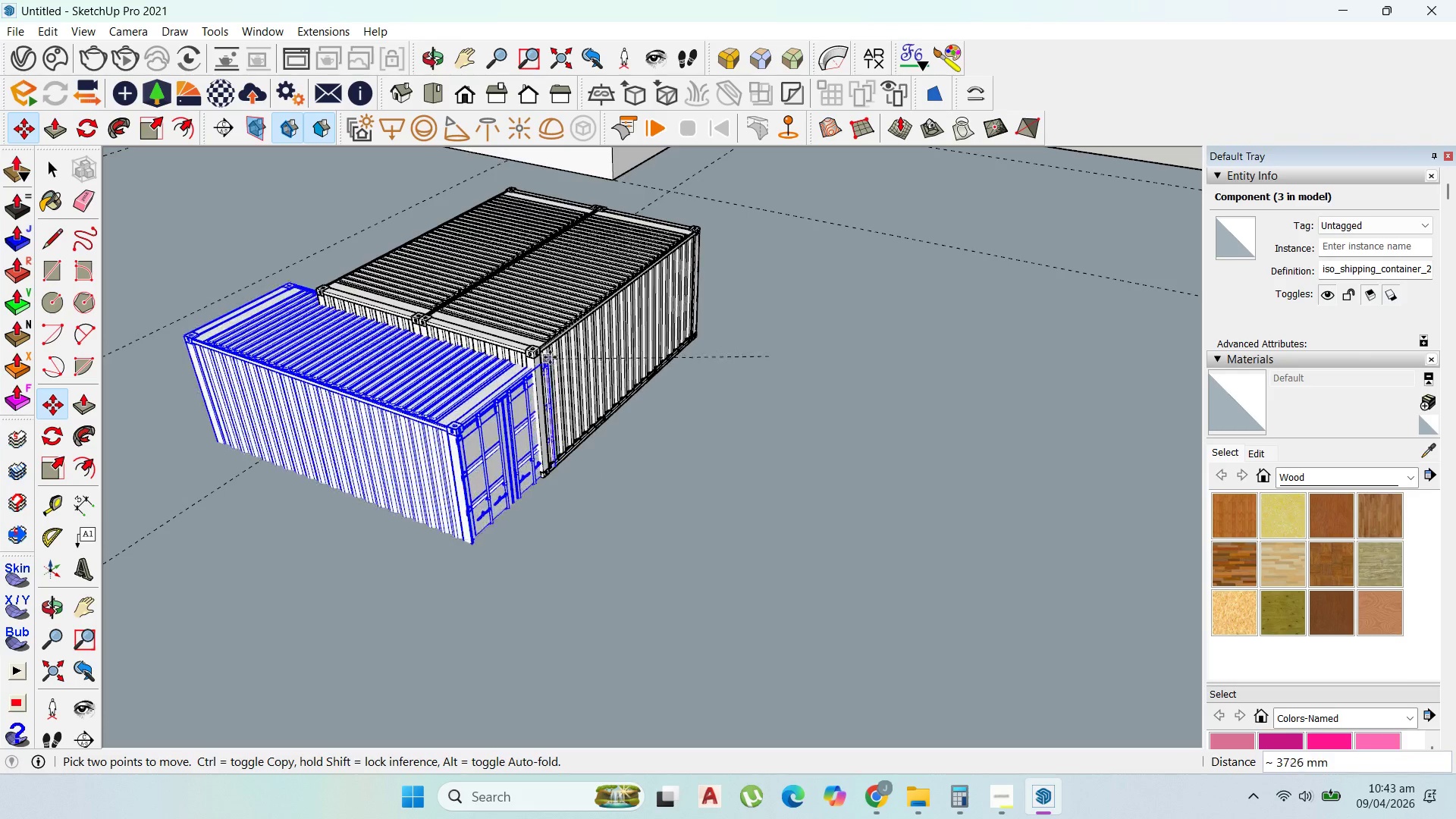 
left_click([536, 354])
 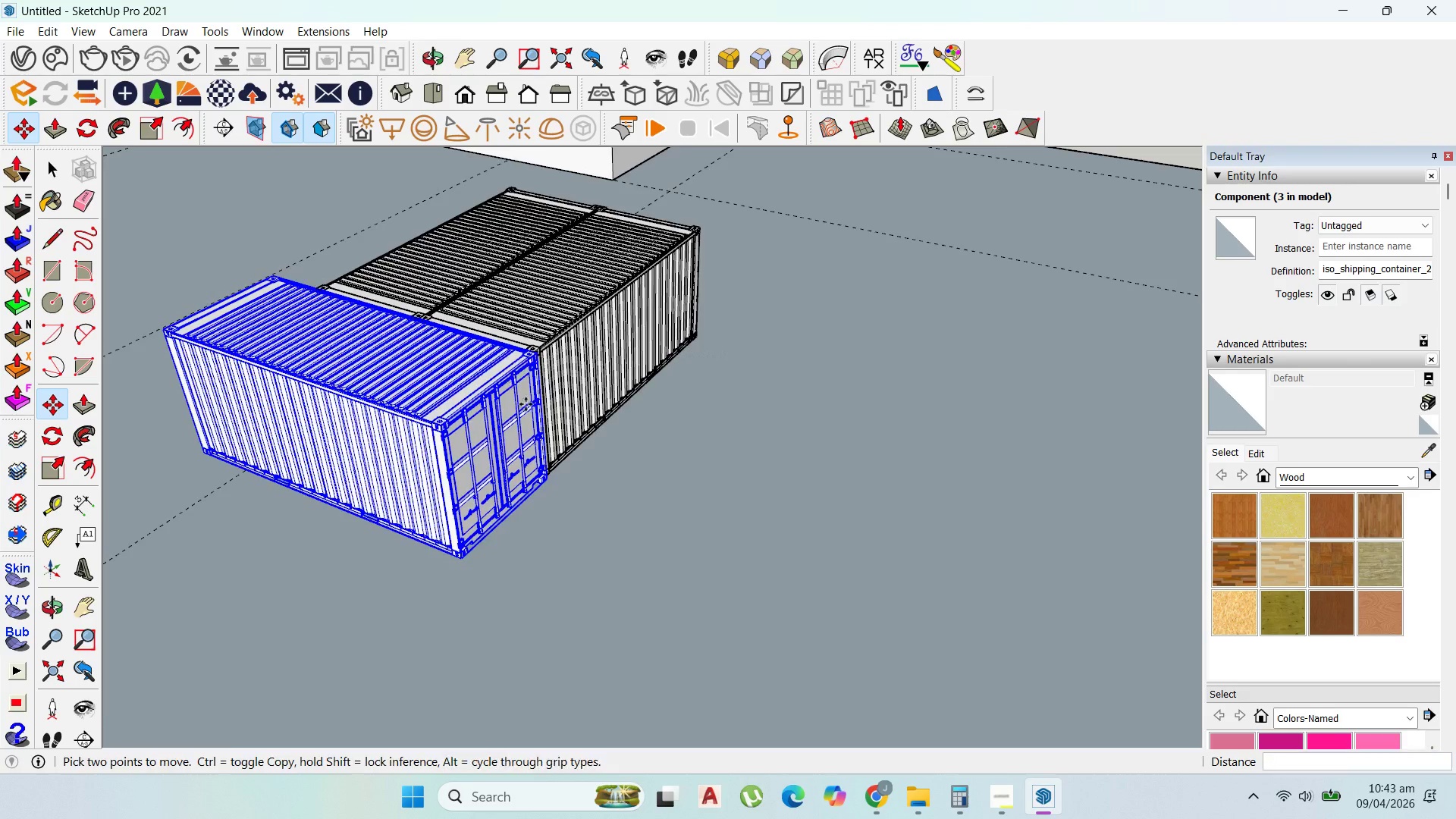 
scroll: coordinate [513, 383], scroll_direction: up, amount: 1.0
 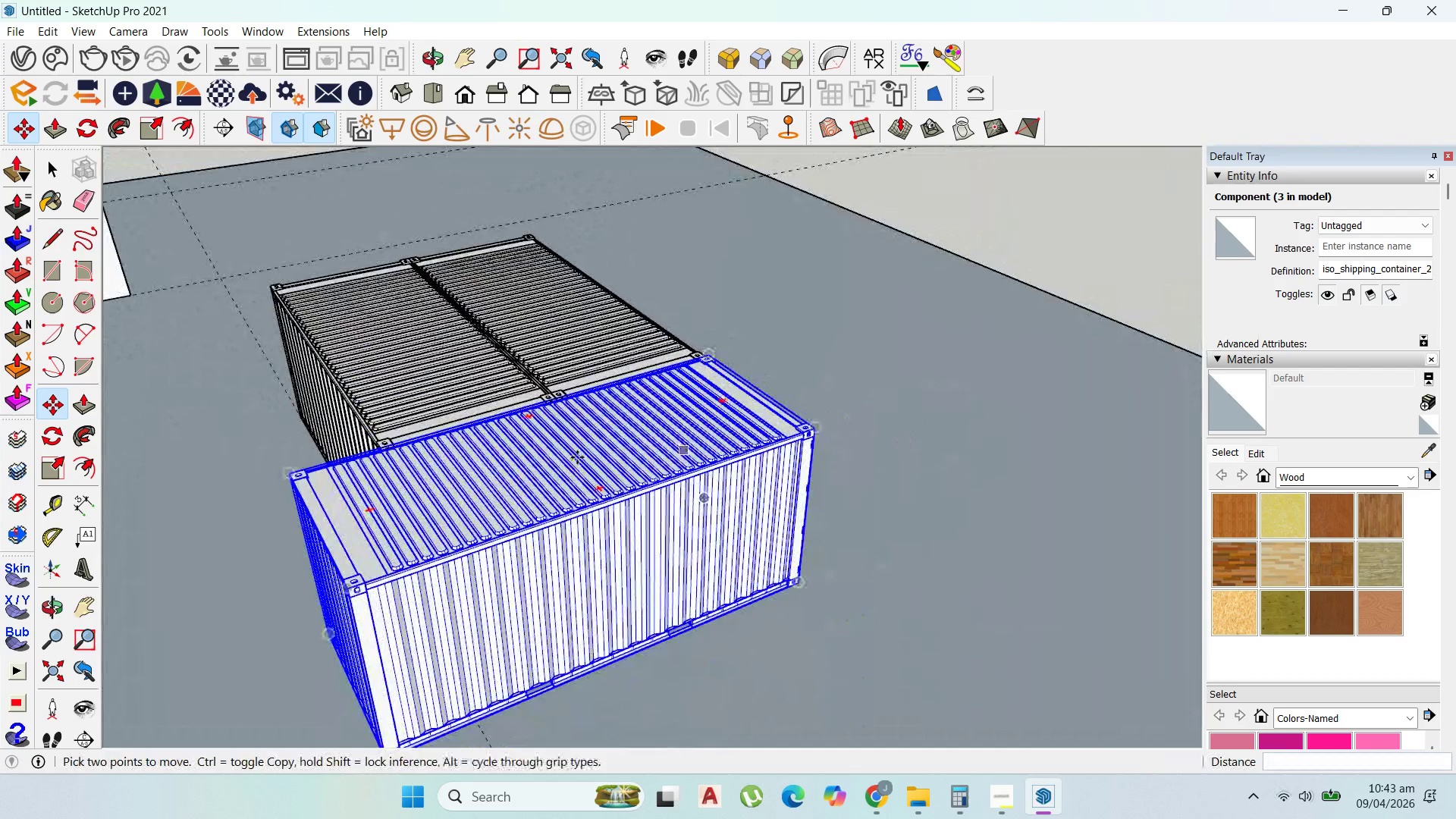 
left_click([554, 457])
 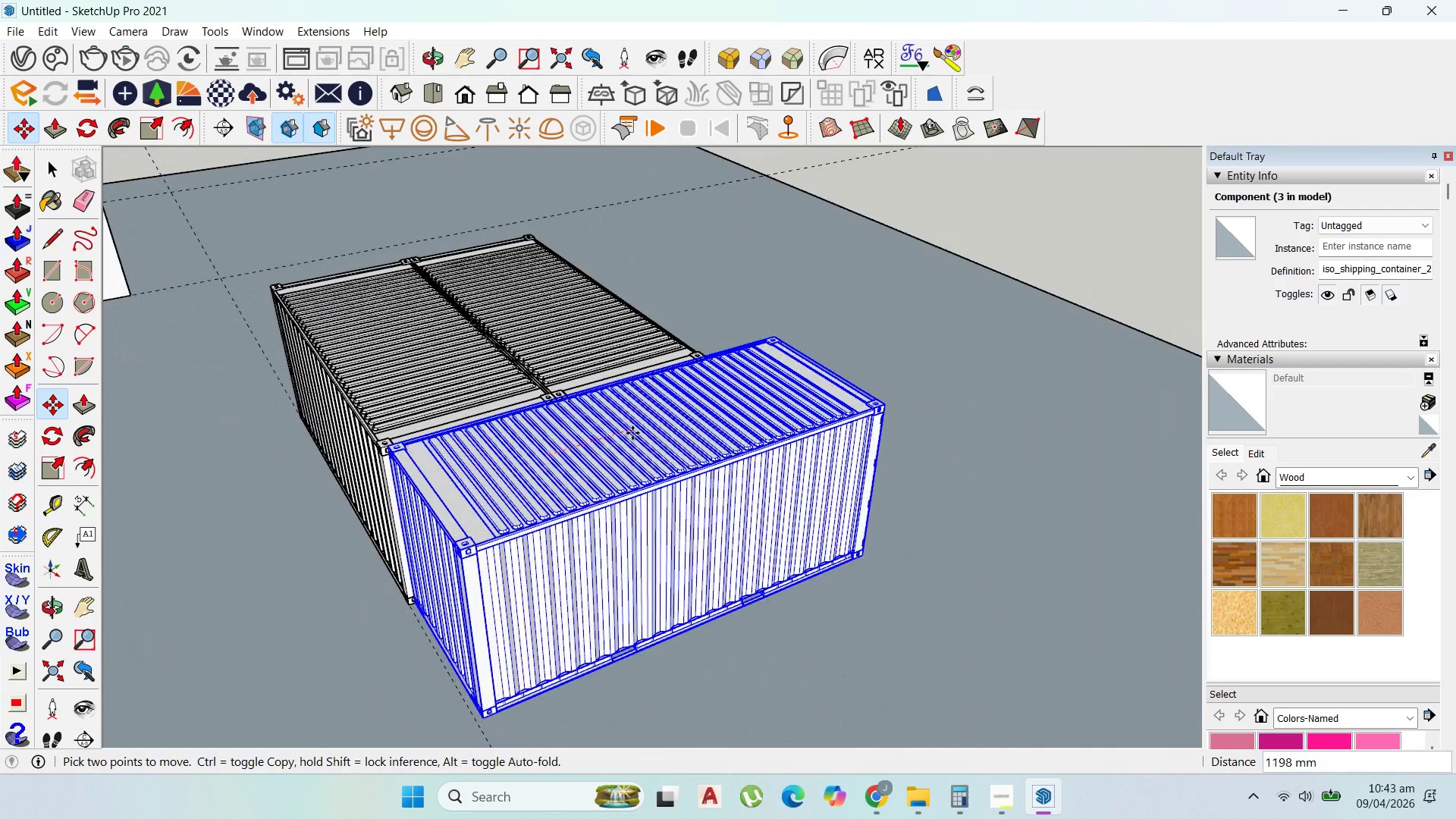 
left_click([631, 432])
 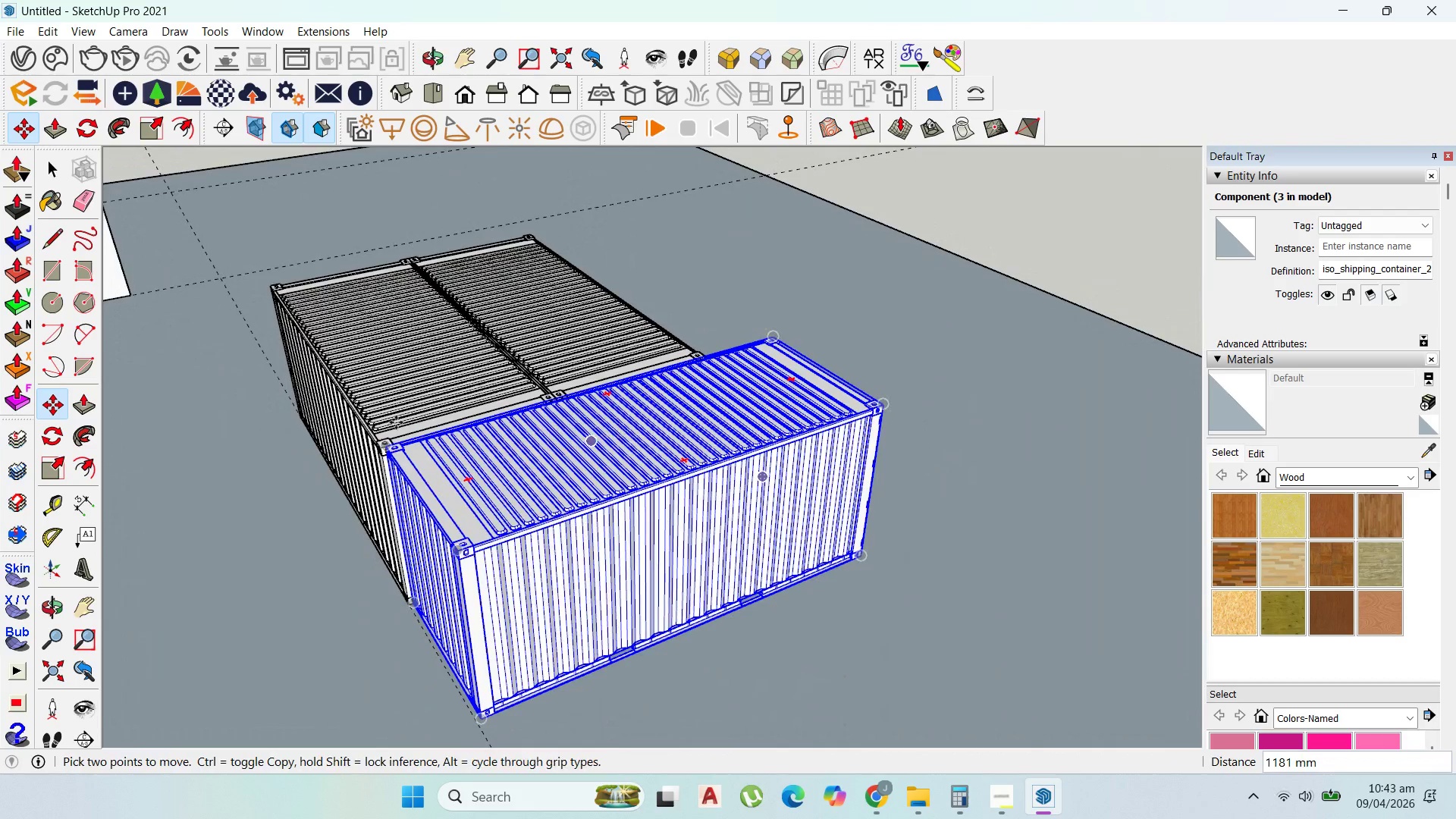 
scroll: coordinate [588, 425], scroll_direction: down, amount: 9.0
 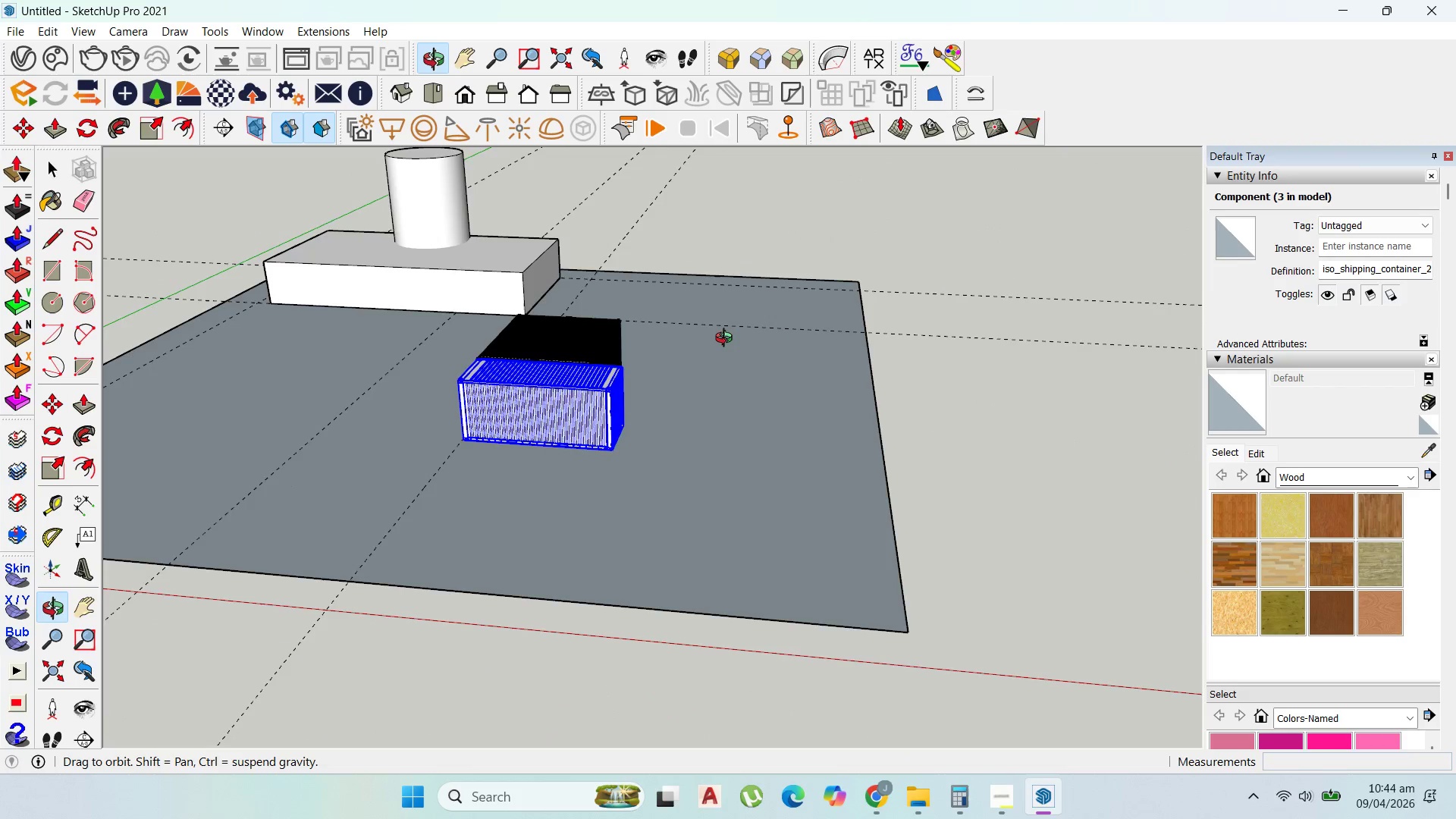 
wait(10.63)
 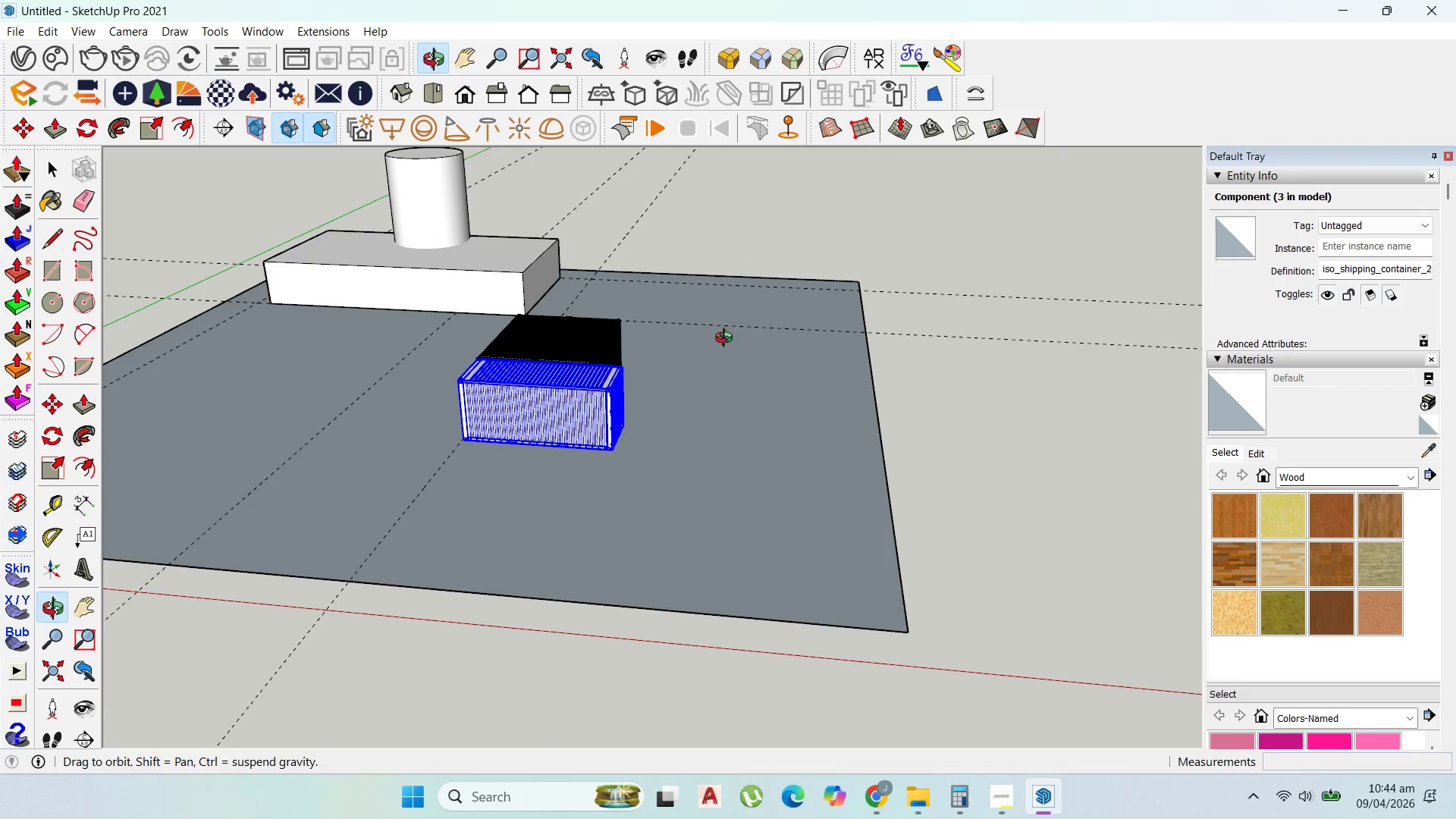 
left_click([988, 792])